 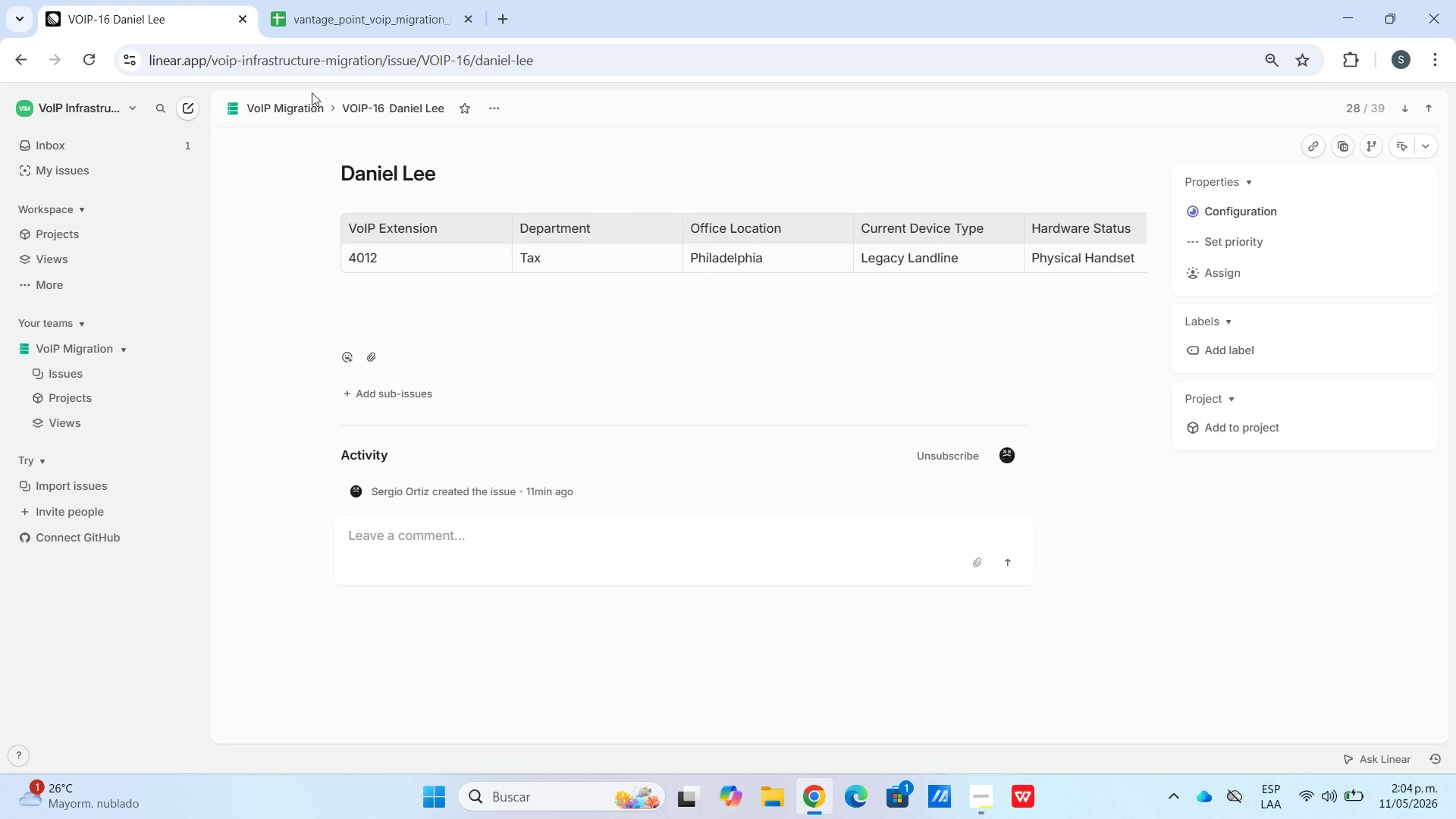 
left_click([64, 118])
 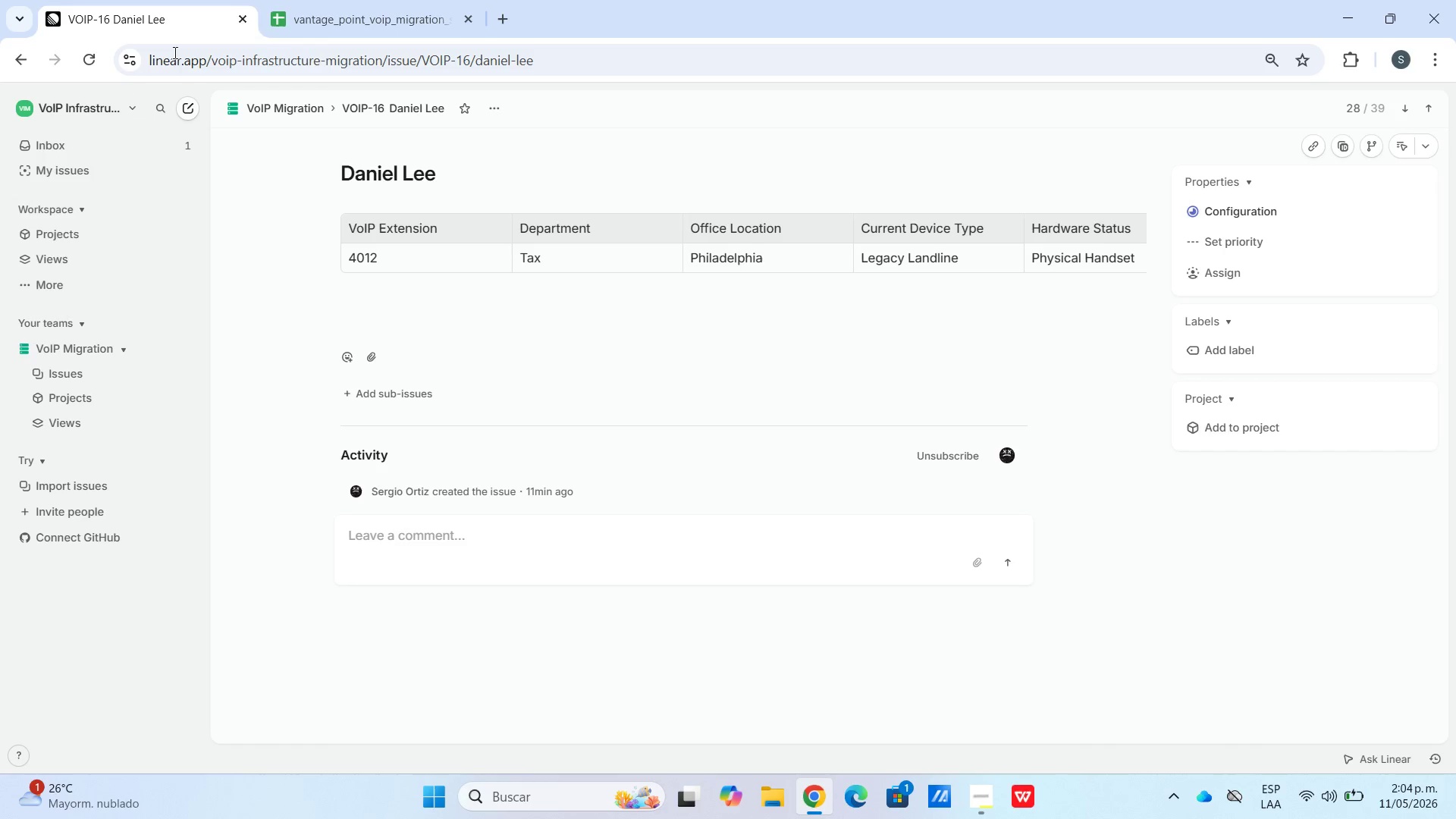 
double_click([348, 0])
 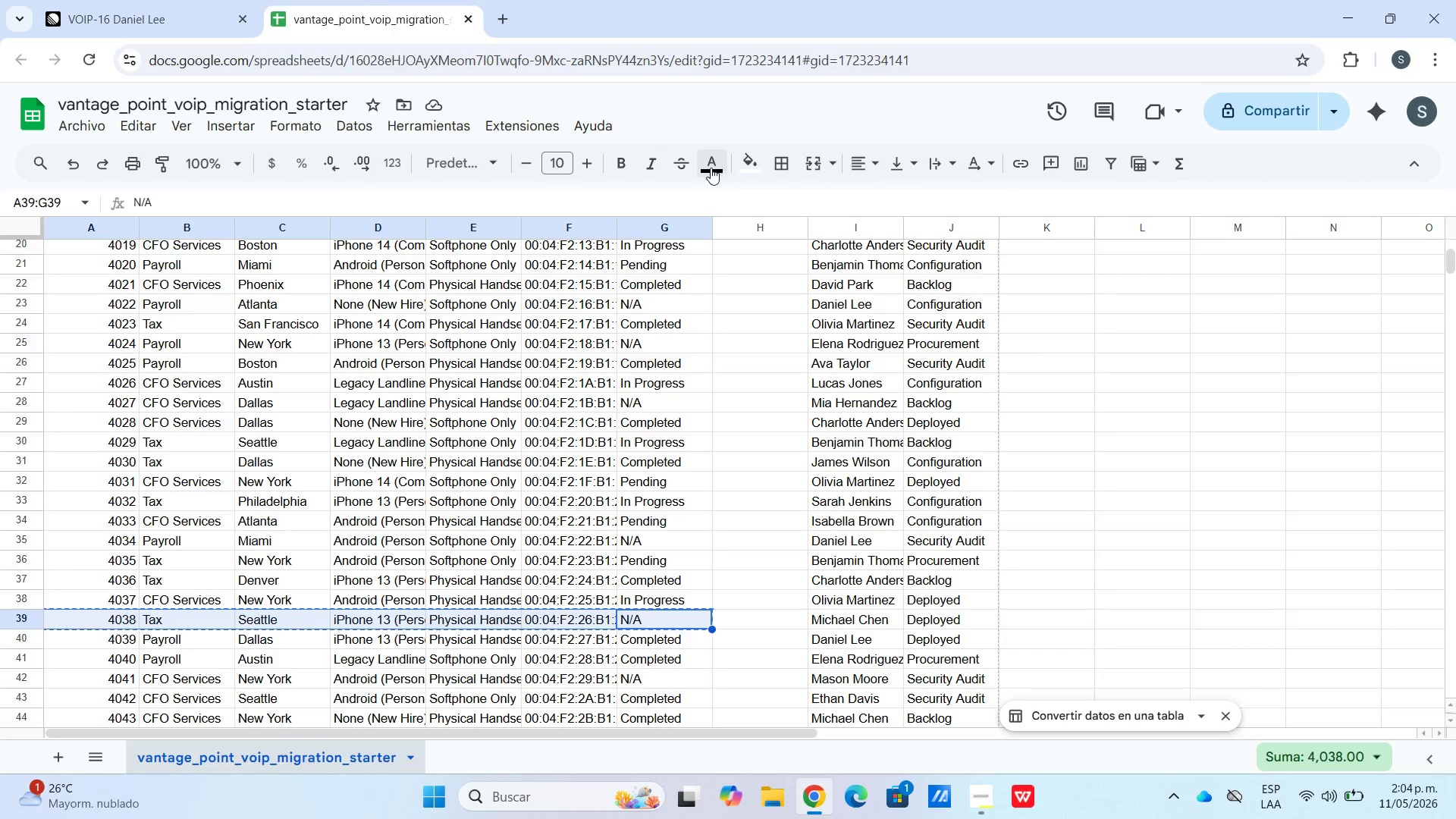 
double_click([761, 165])
 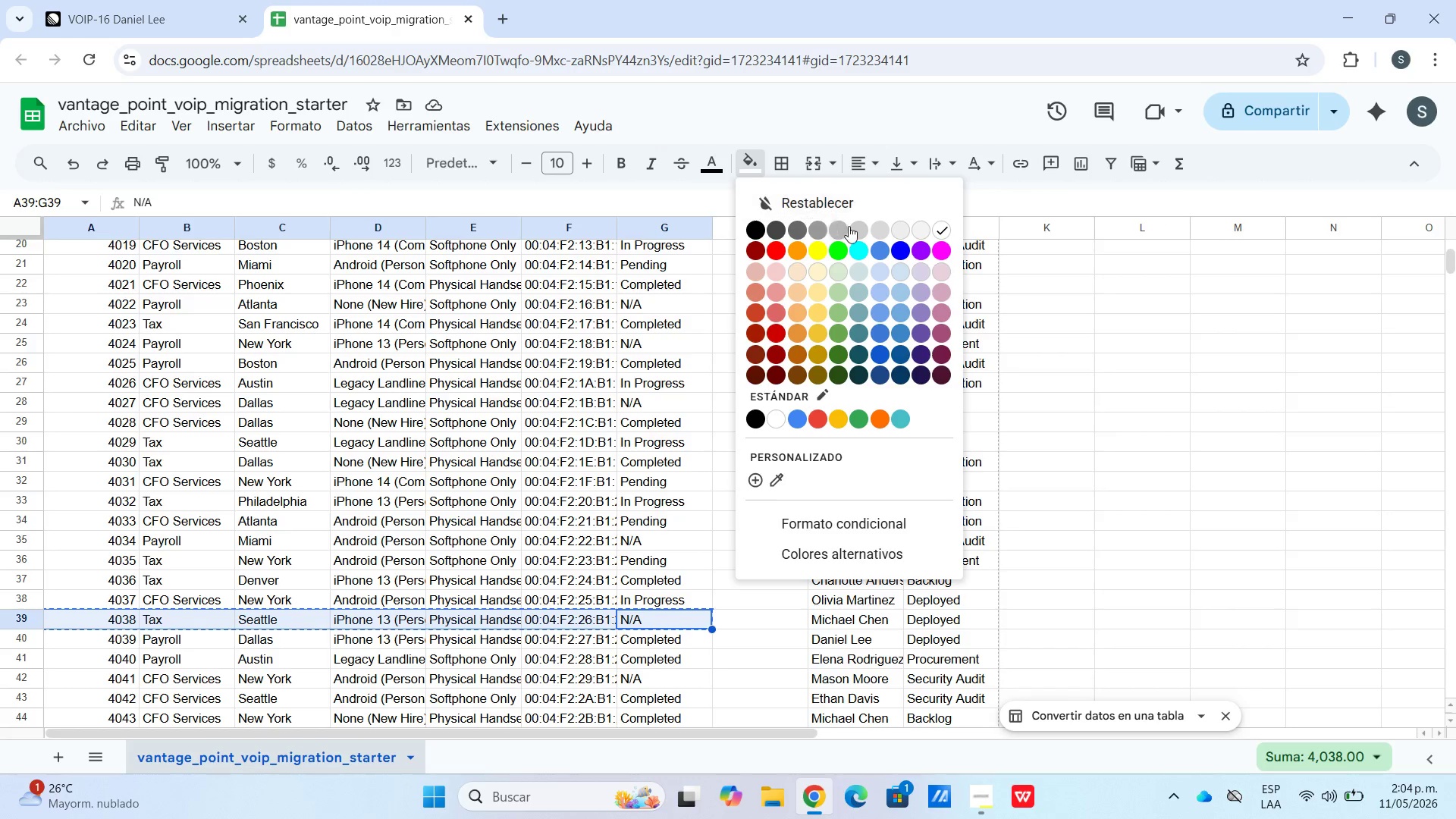 